 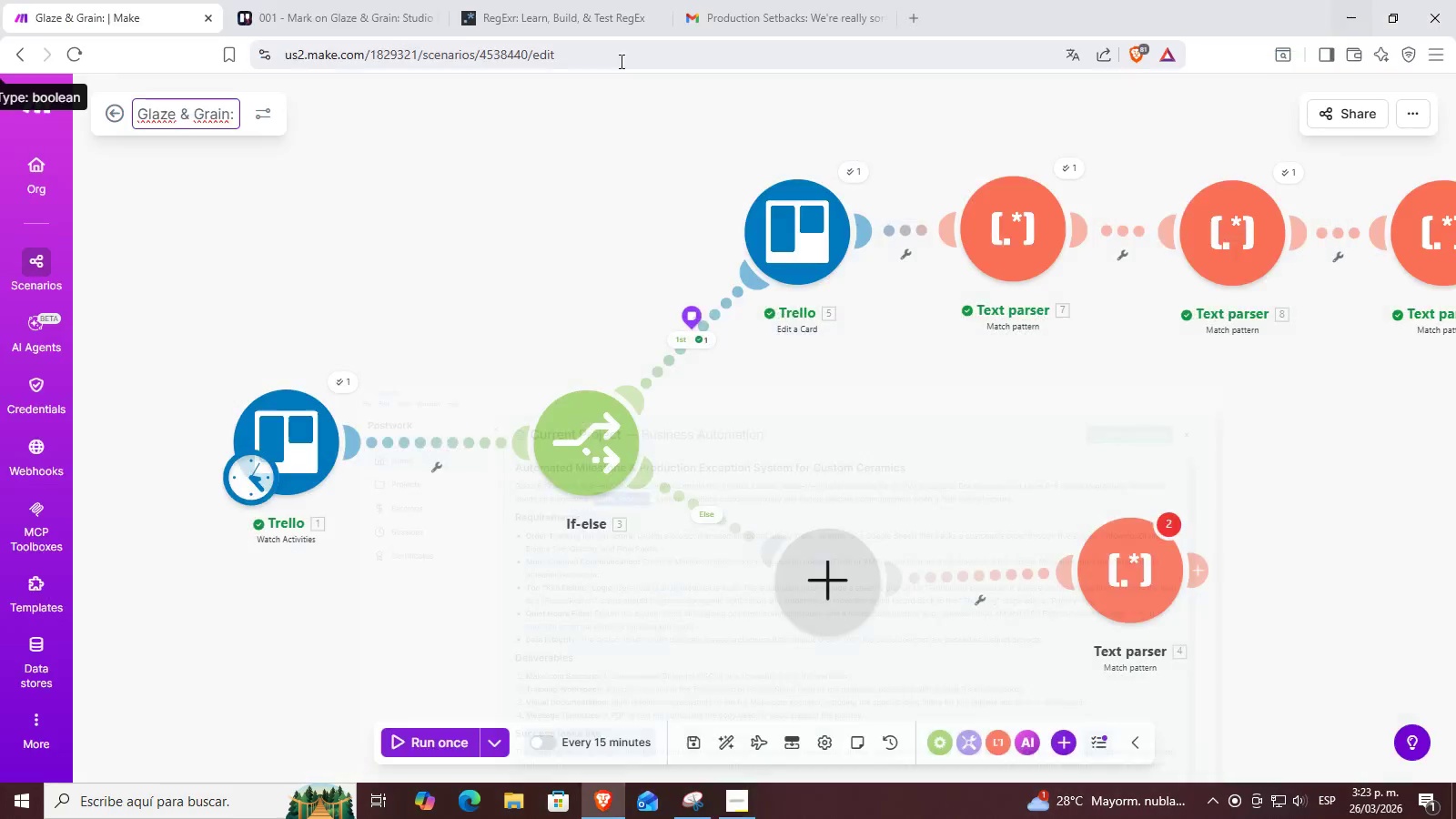 
left_click([238, 106])
 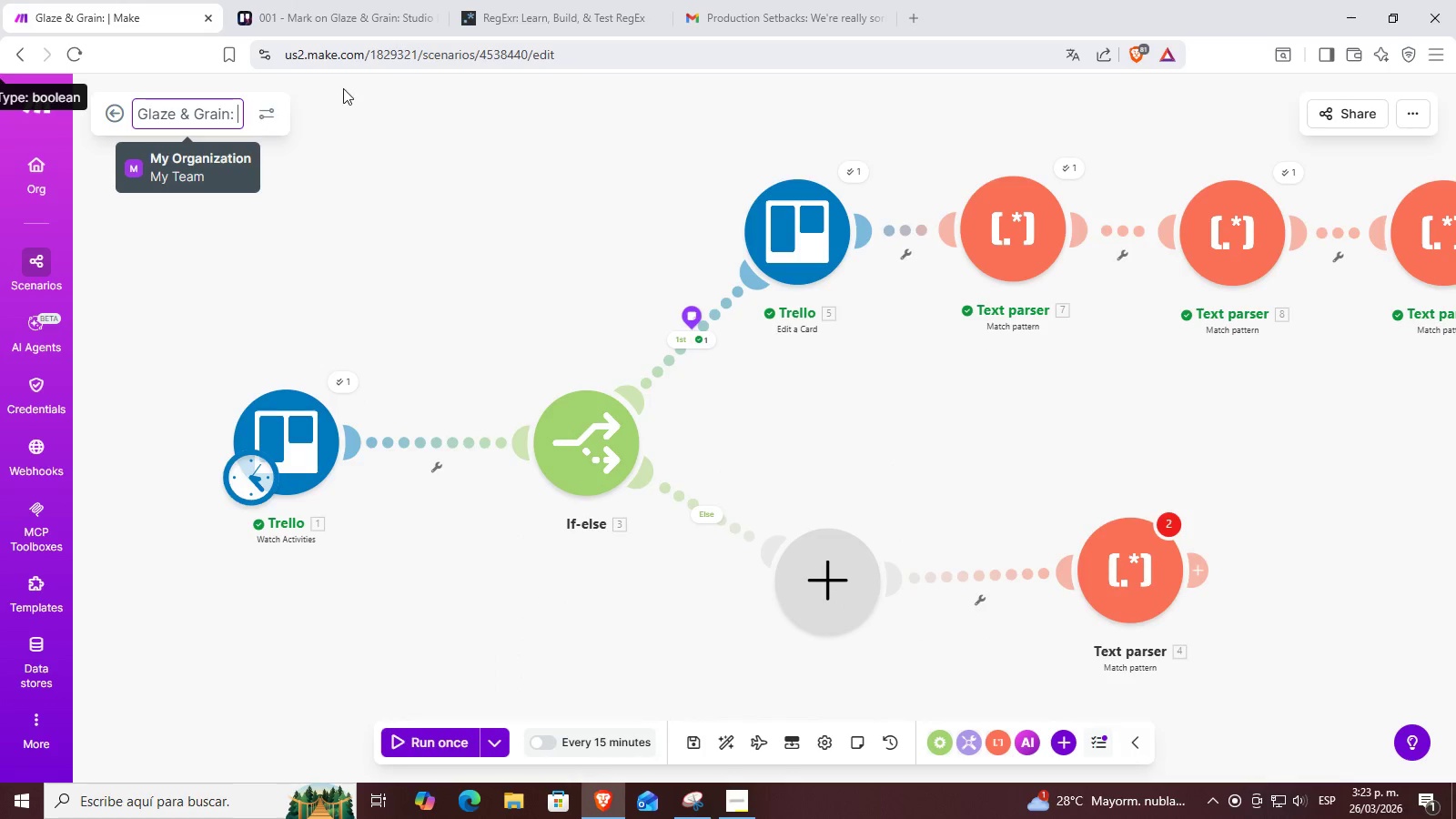 
key(Control+ControlLeft)
 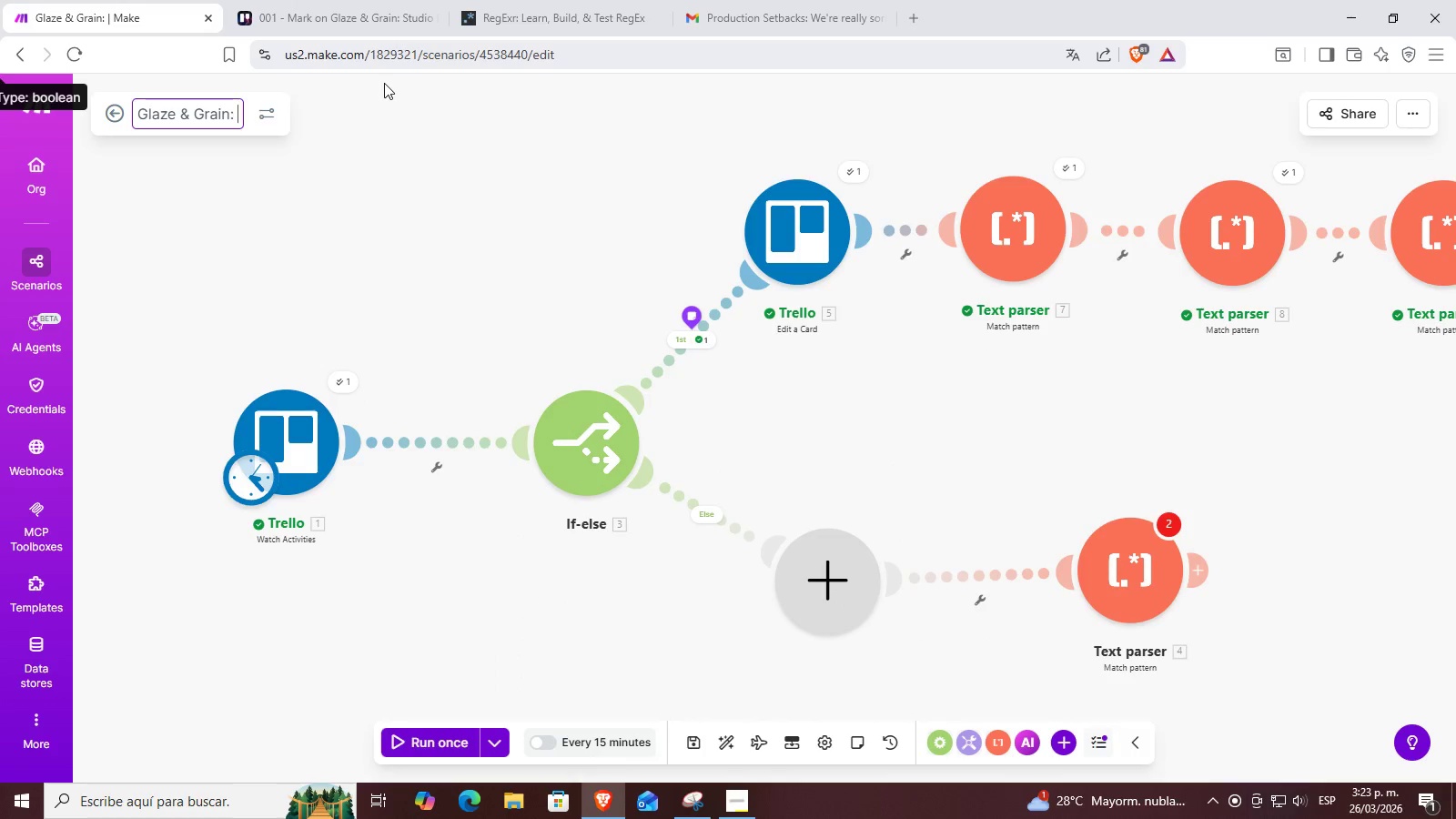 
key(Control+V)
 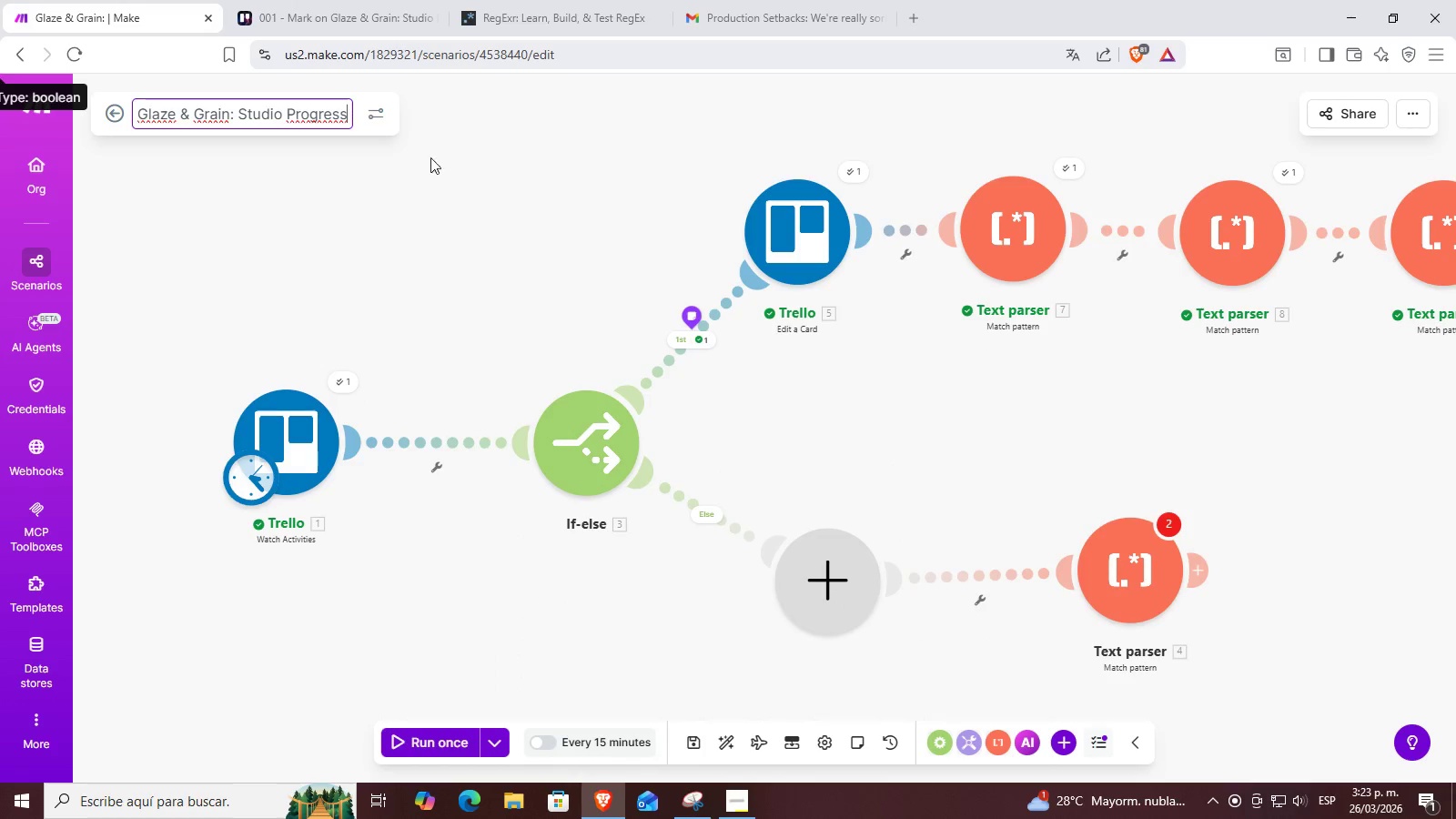 
left_click([425, 167])
 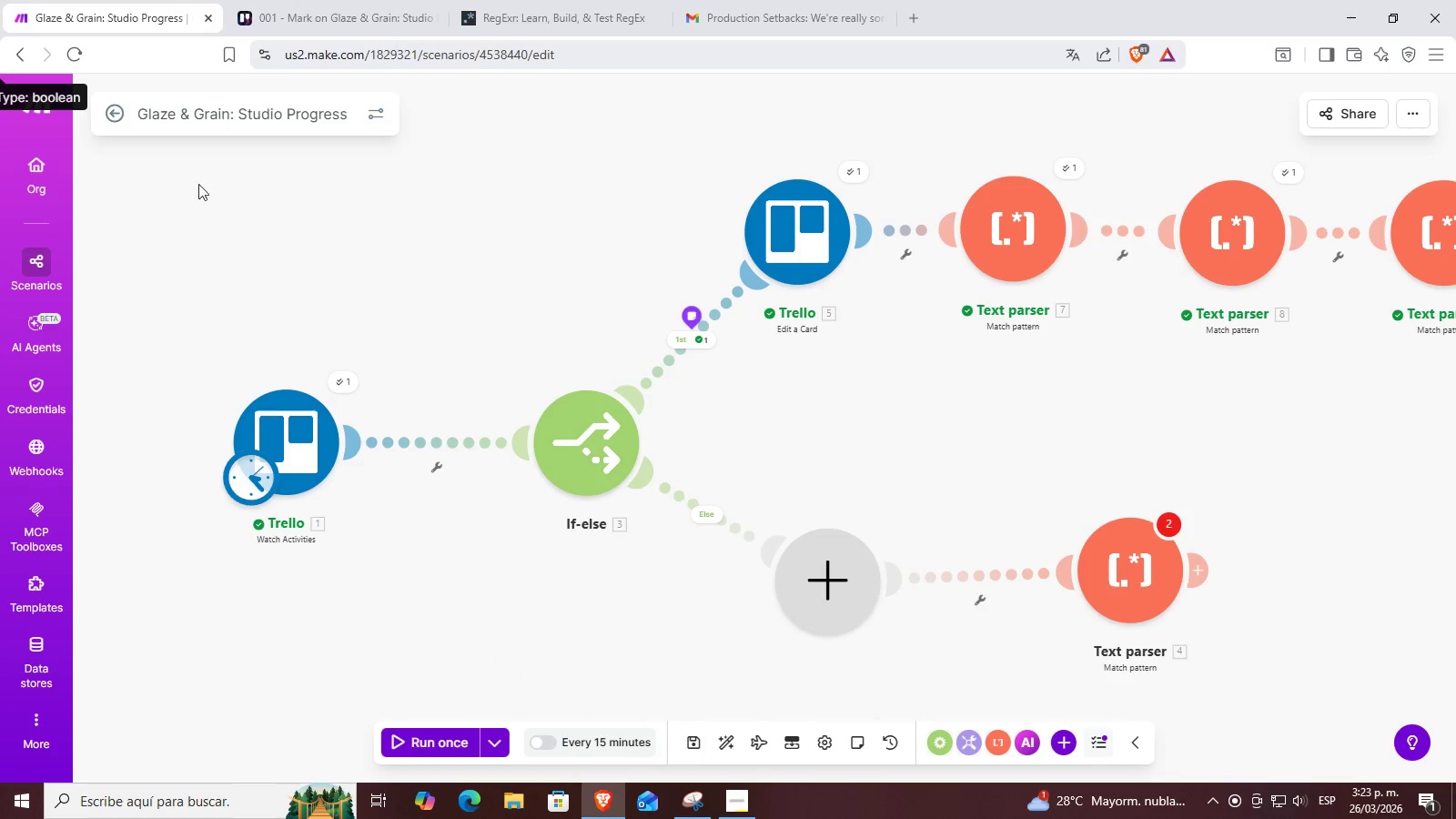 
left_click_drag(start_coordinate=[387, 221], to_coordinate=[348, 205])
 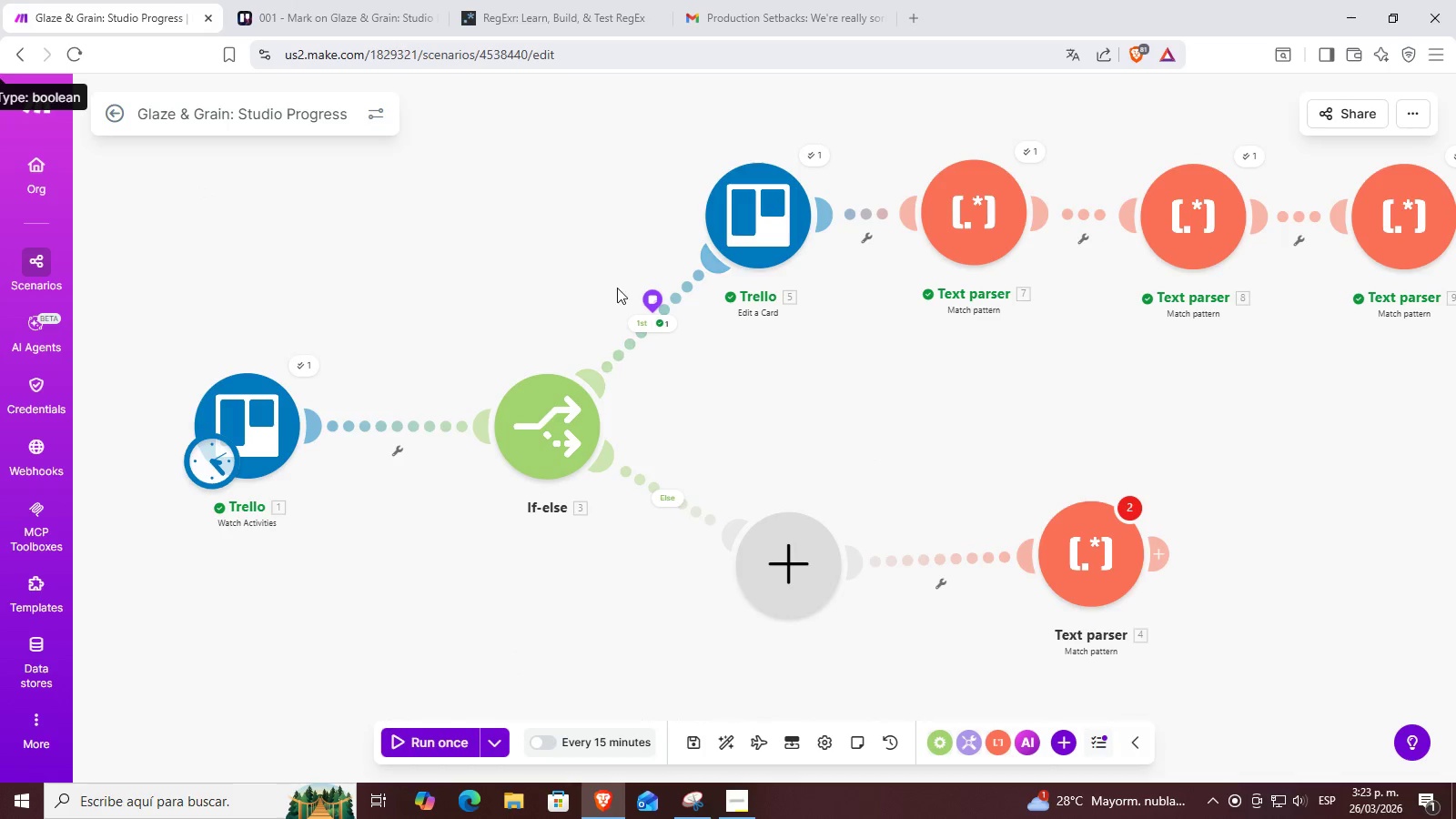 
left_click([648, 301])
 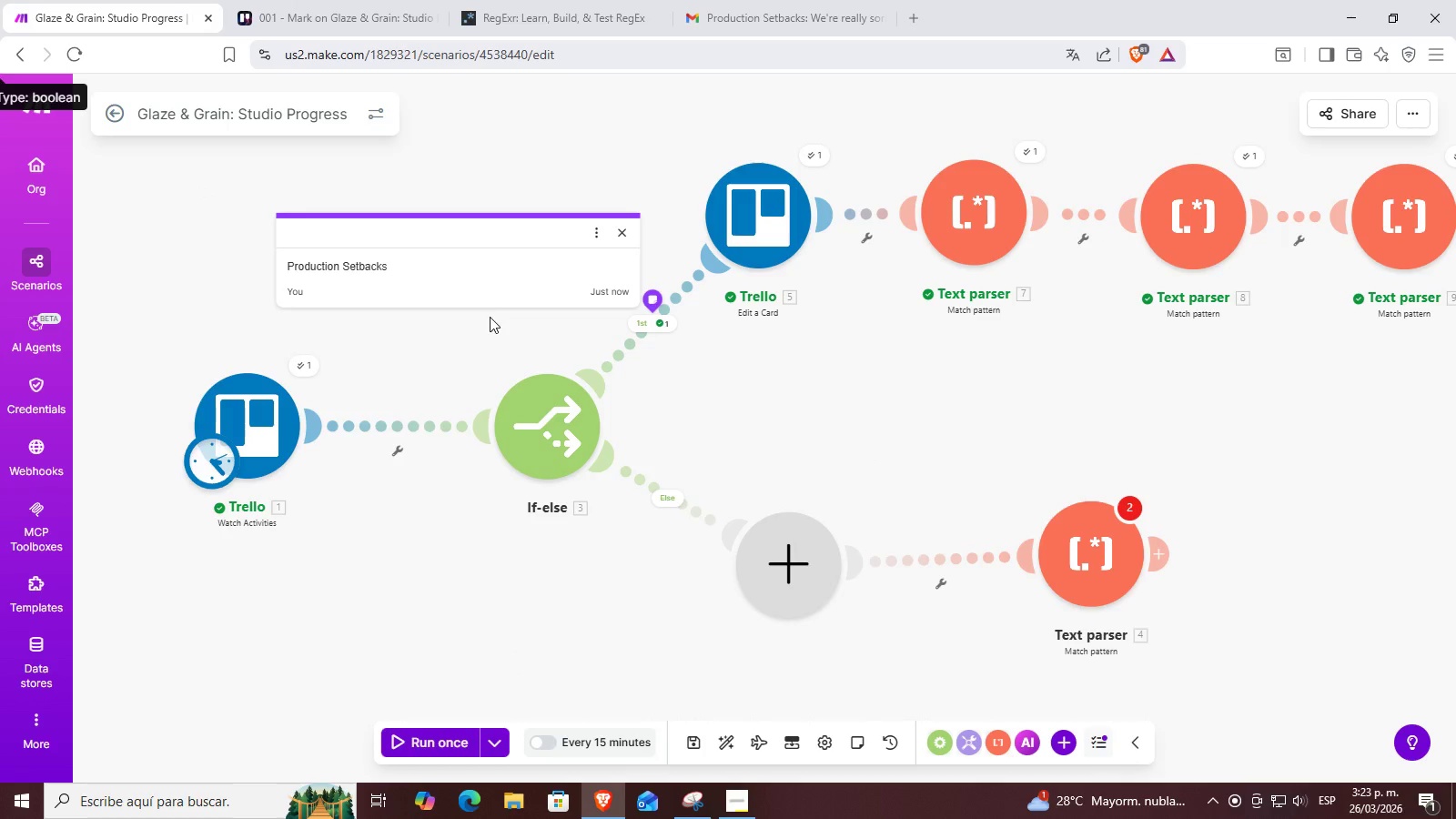 
left_click([499, 331])
 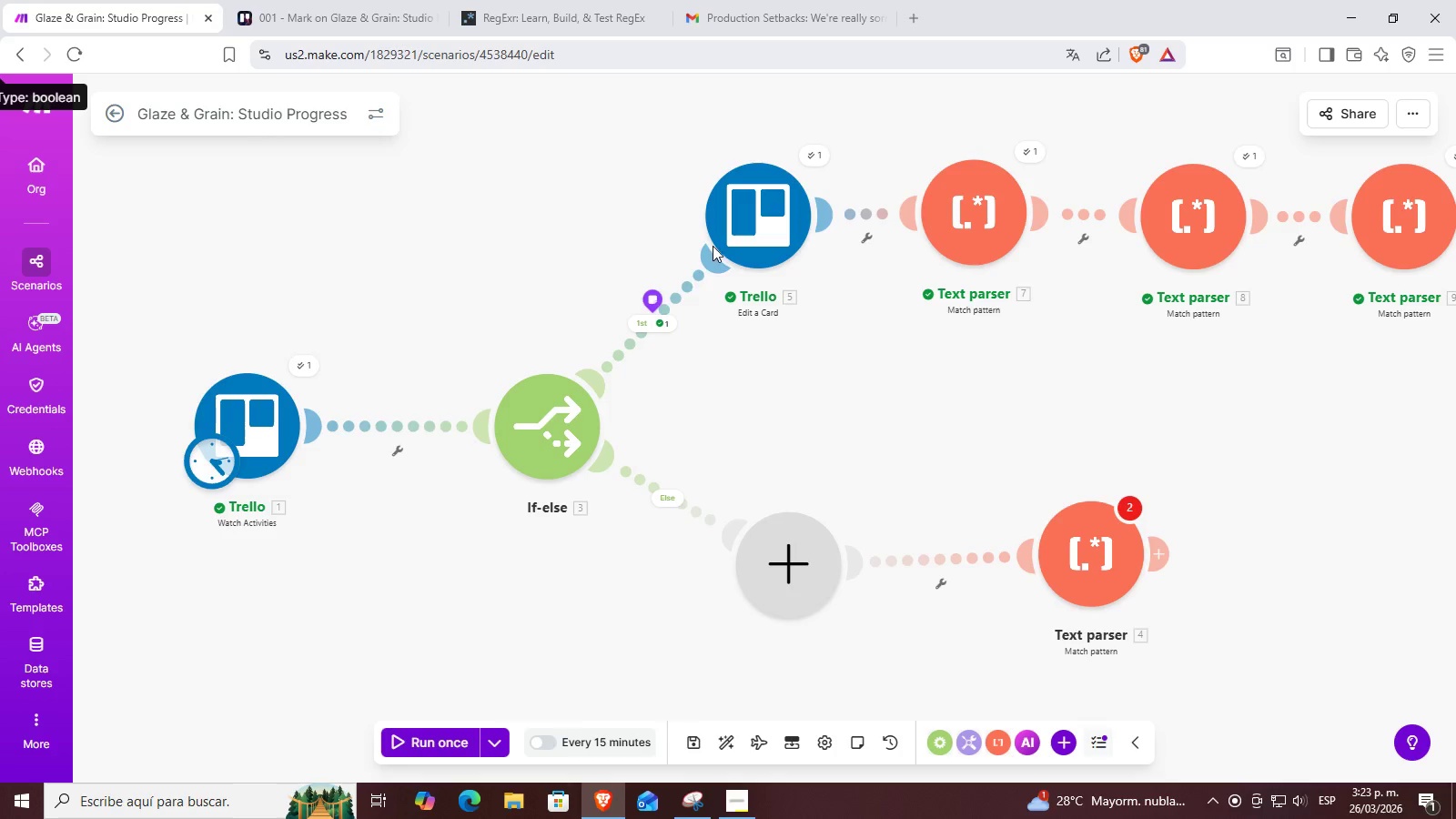 
left_click([655, 296])
 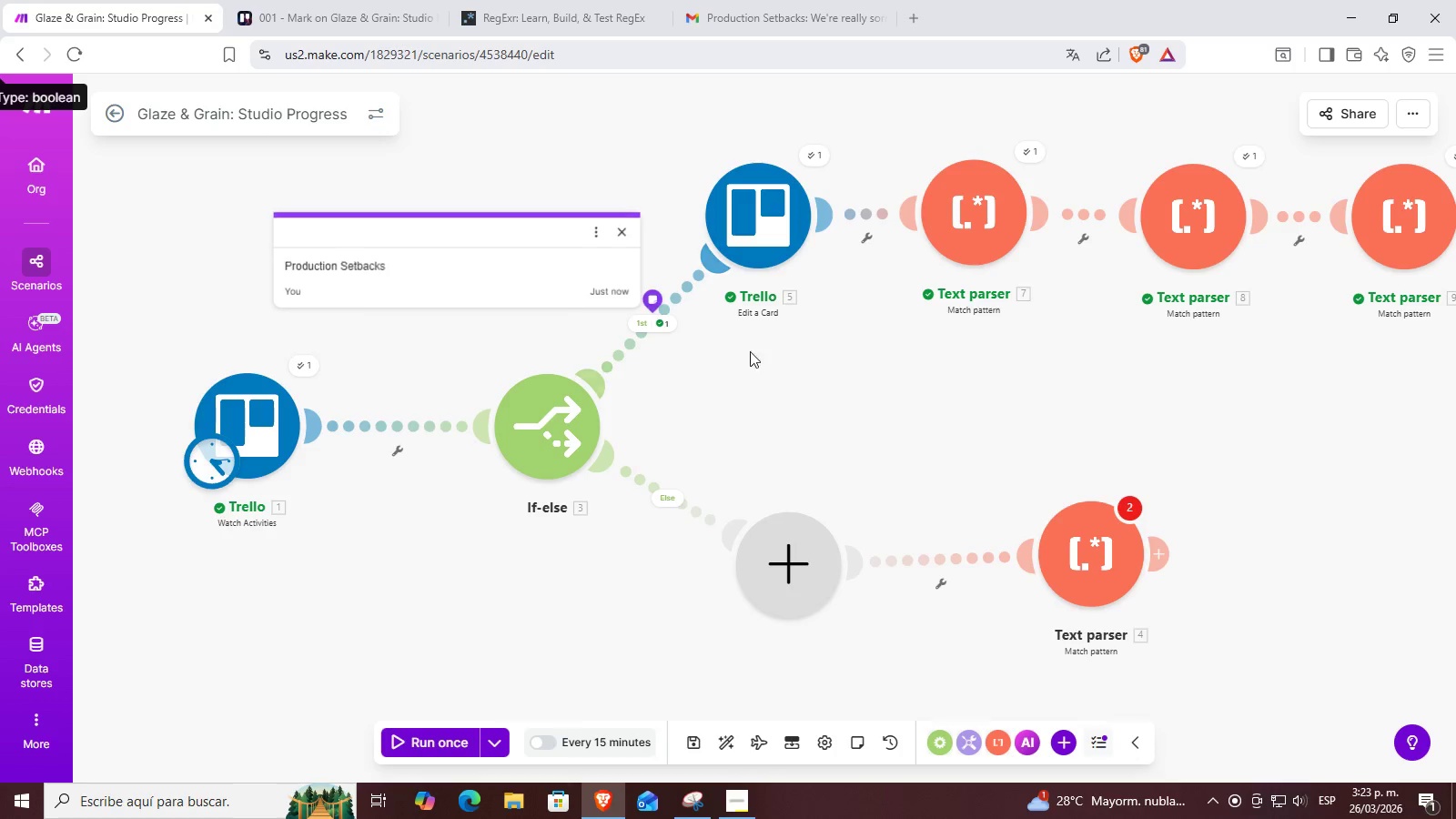 
left_click_drag(start_coordinate=[810, 395], to_coordinate=[739, 456])
 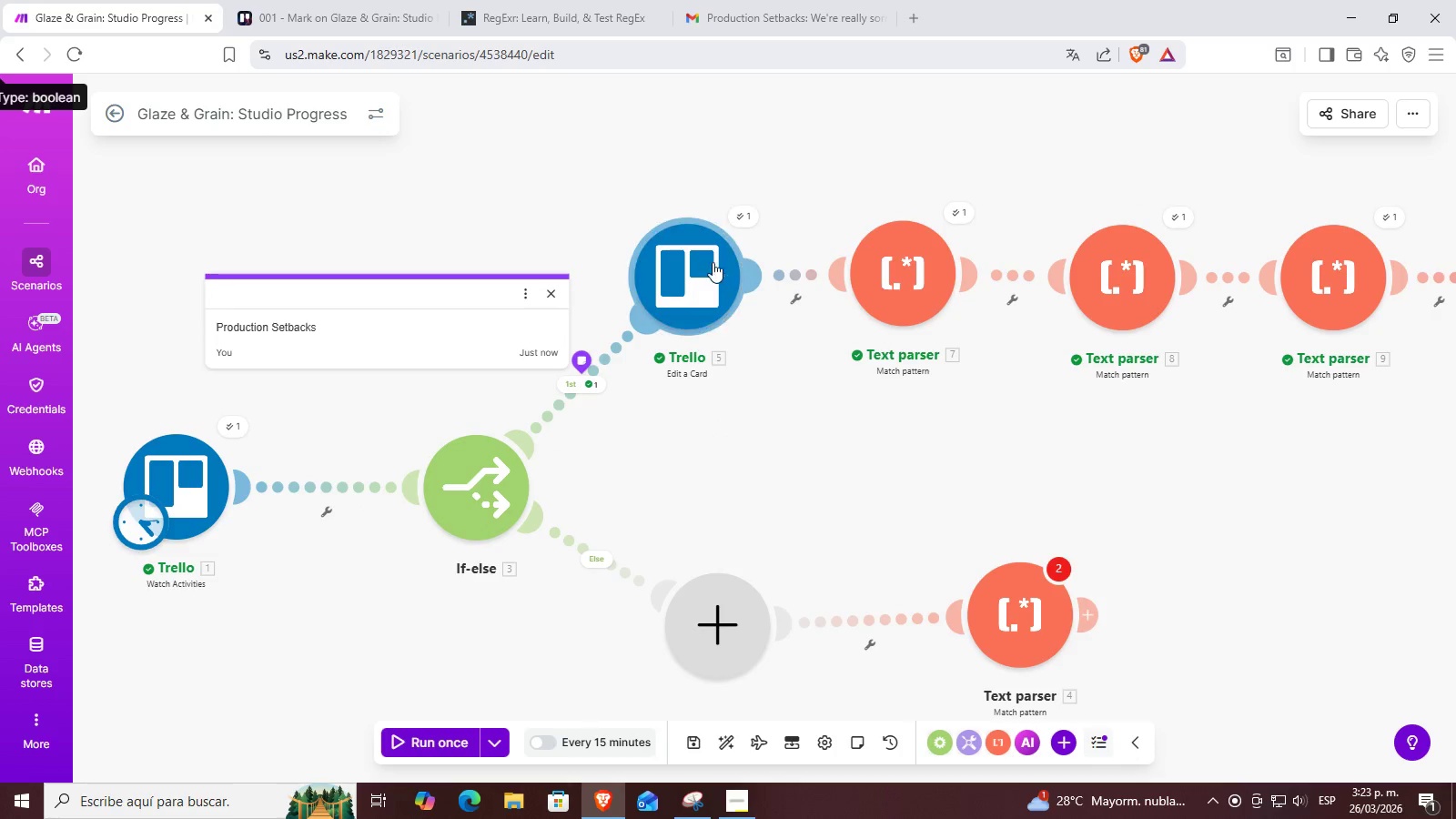 
right_click([709, 258])
 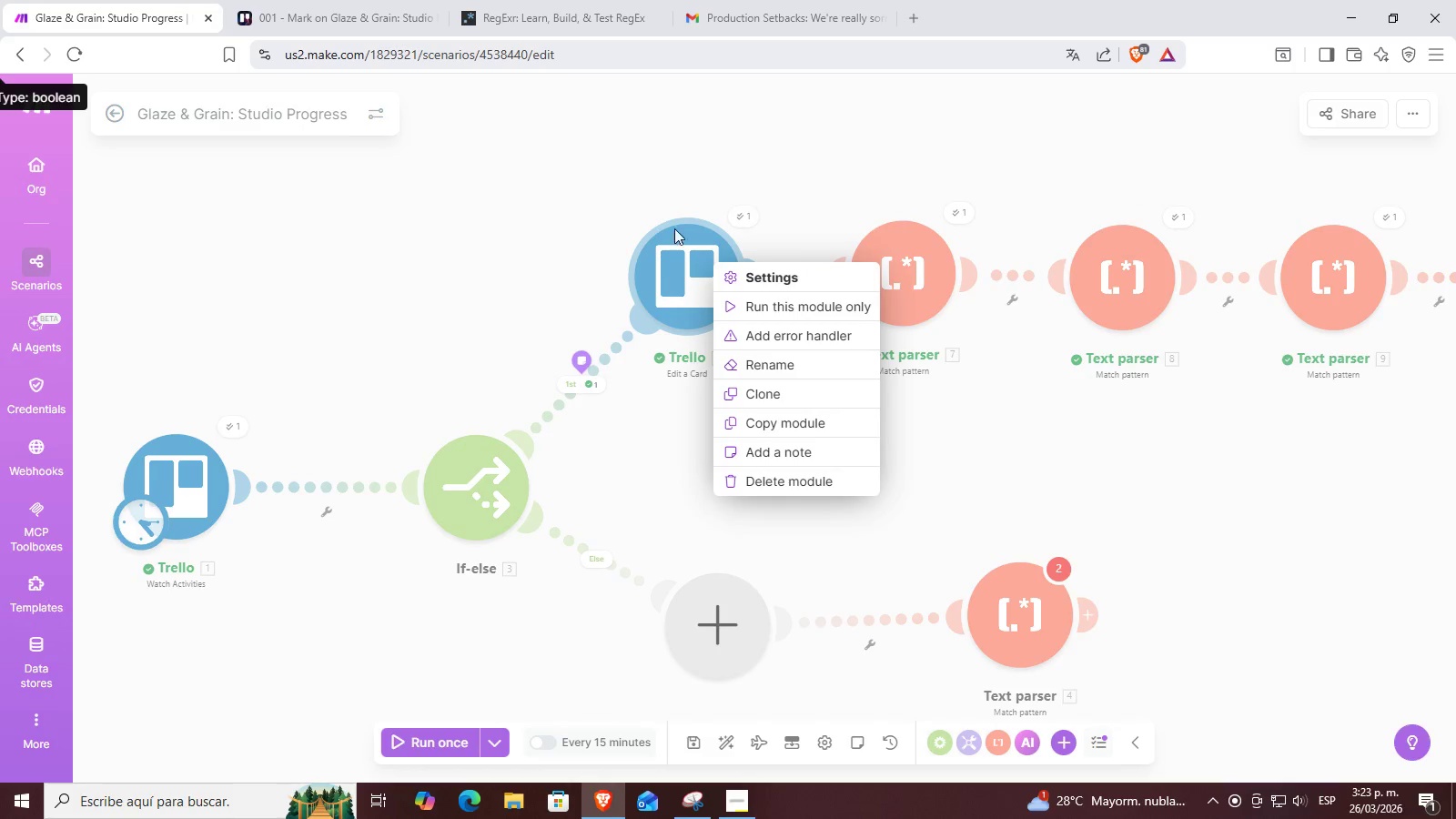 
left_click([714, 172])
 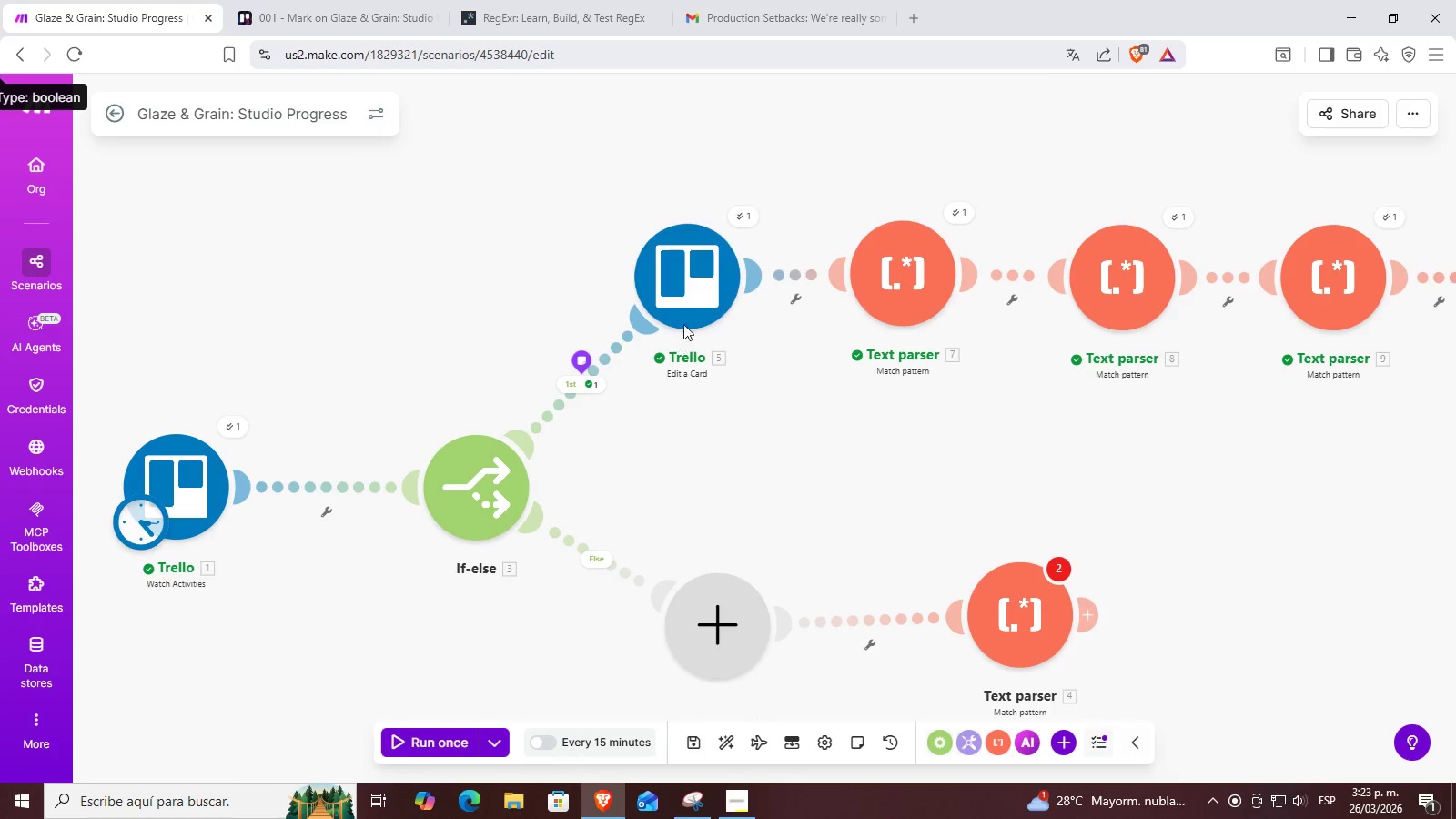 
right_click([699, 278])
 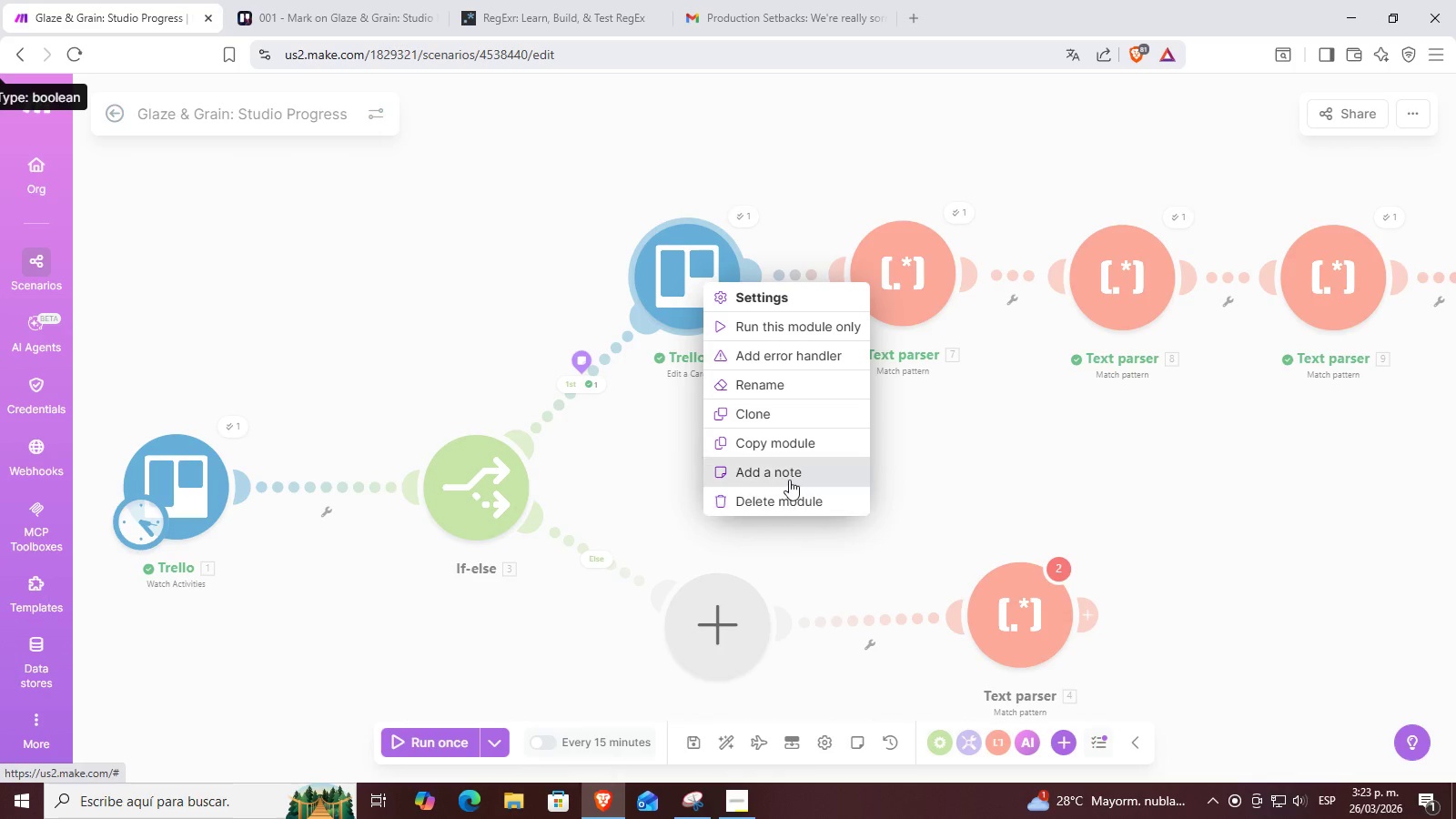 
left_click([789, 479])
 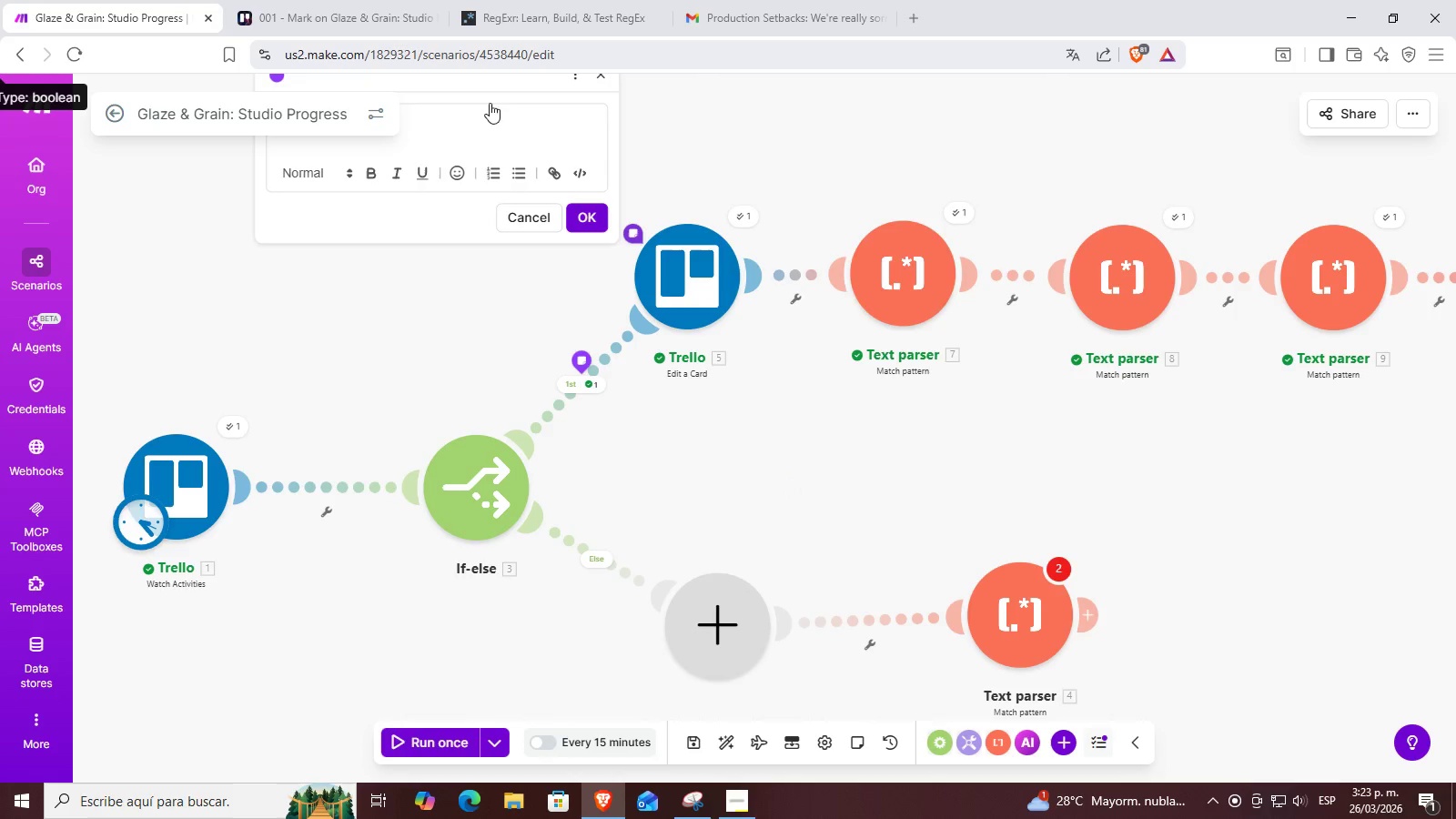 
left_click_drag(start_coordinate=[795, 177], to_coordinate=[961, 378])
 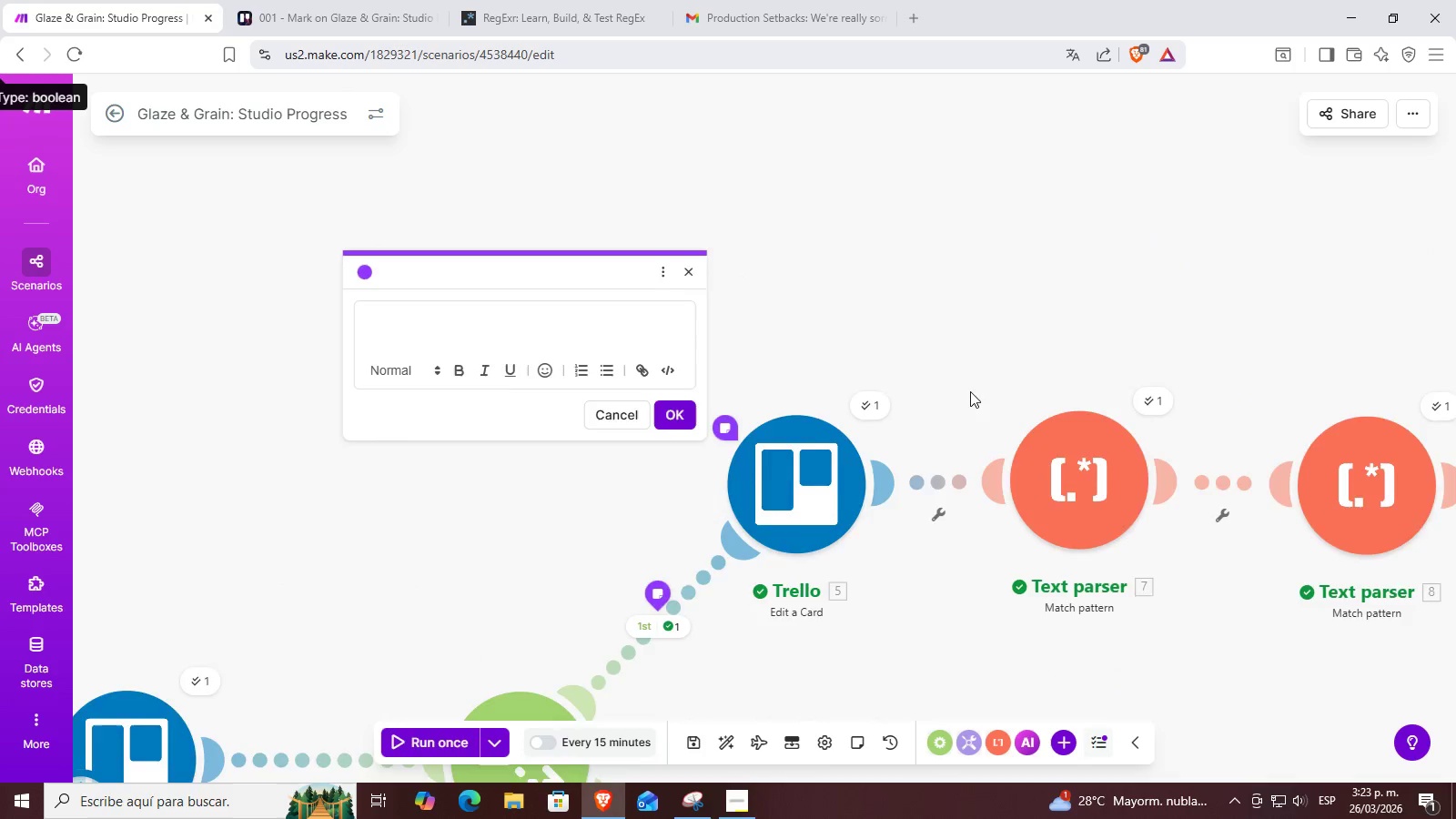 
scroll: coordinate [857, 257], scroll_direction: up, amount: 2.0
 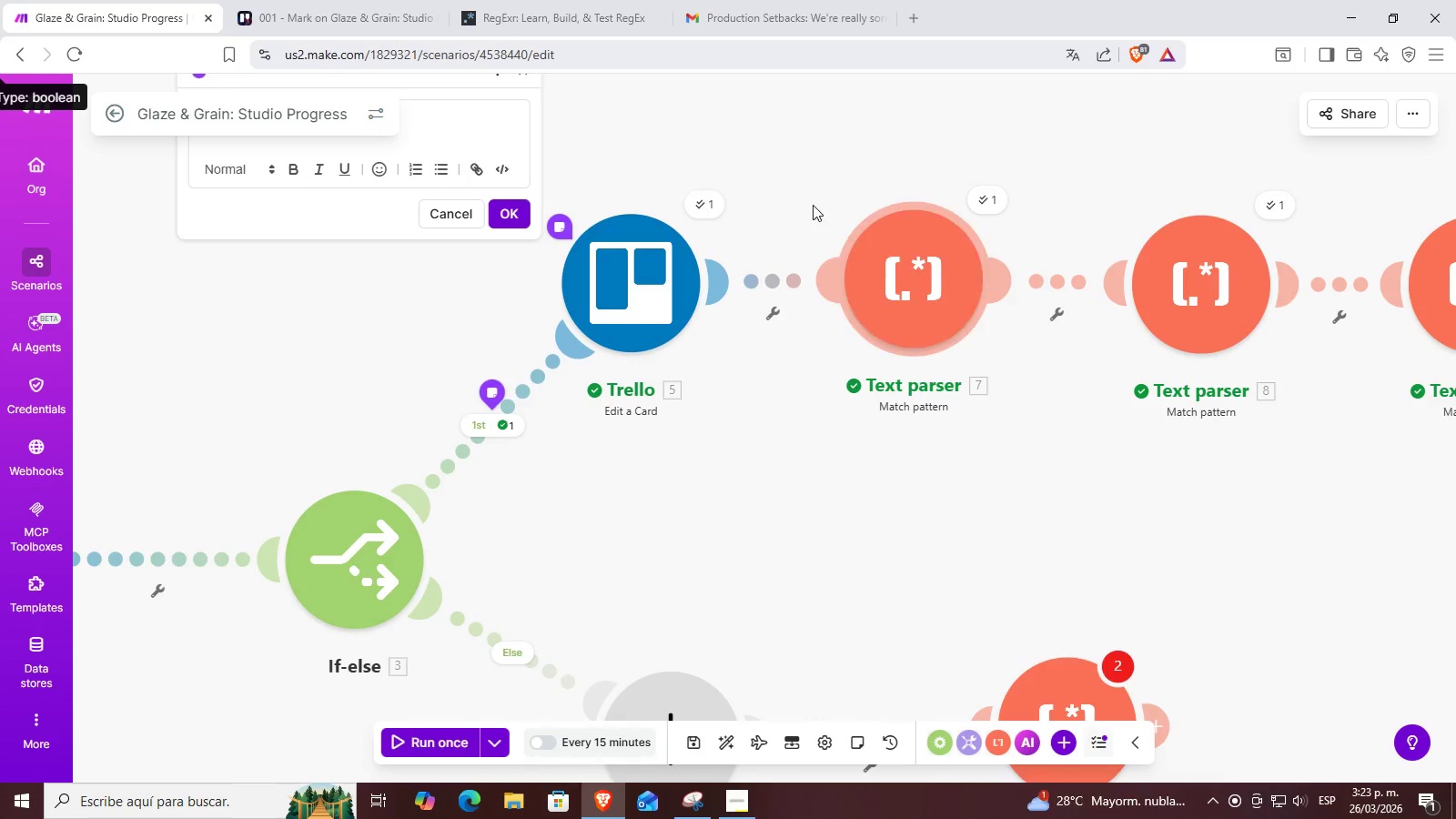 
scroll: coordinate [967, 391], scroll_direction: down, amount: 2.0
 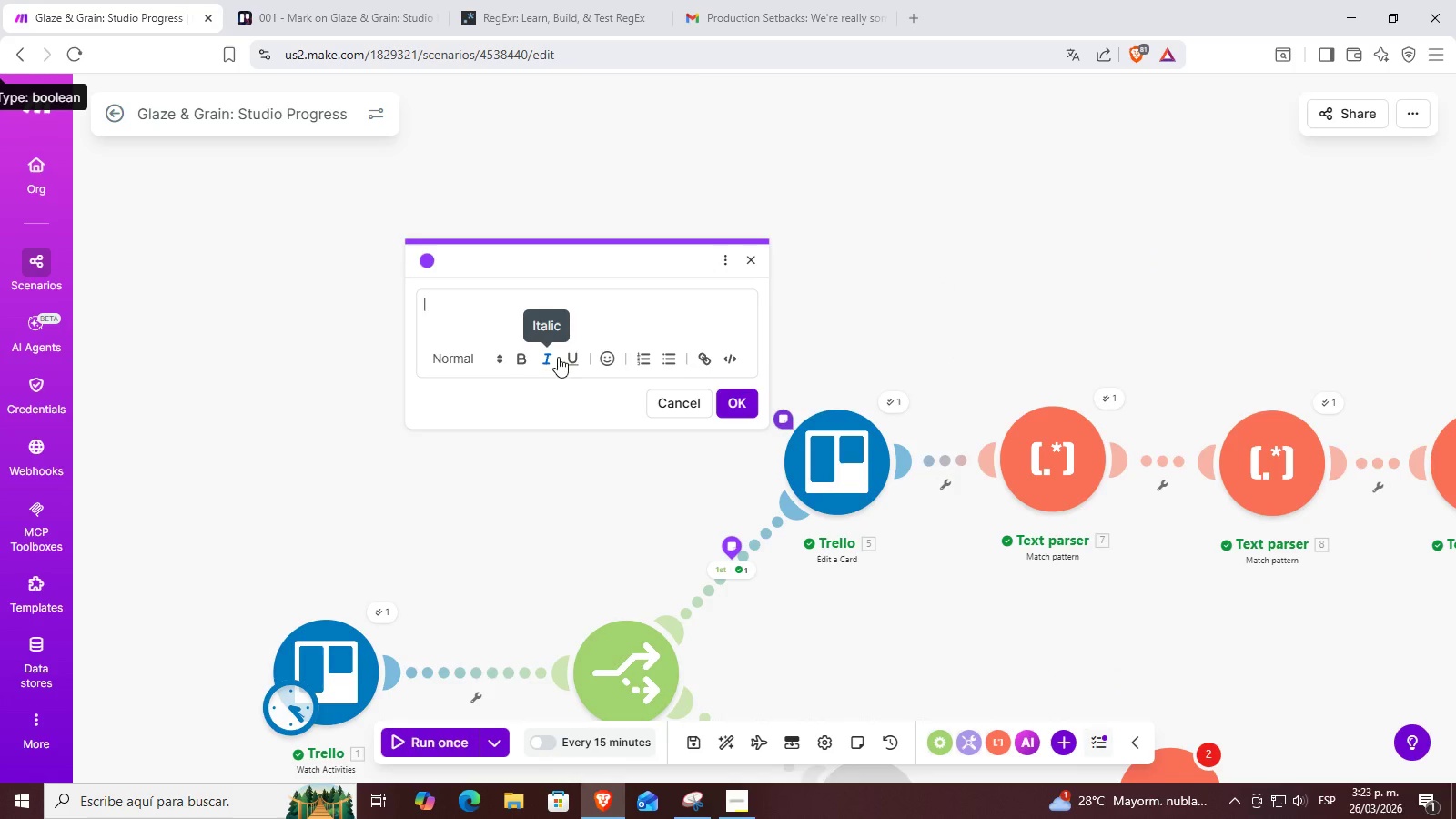 
left_click([561, 329])
 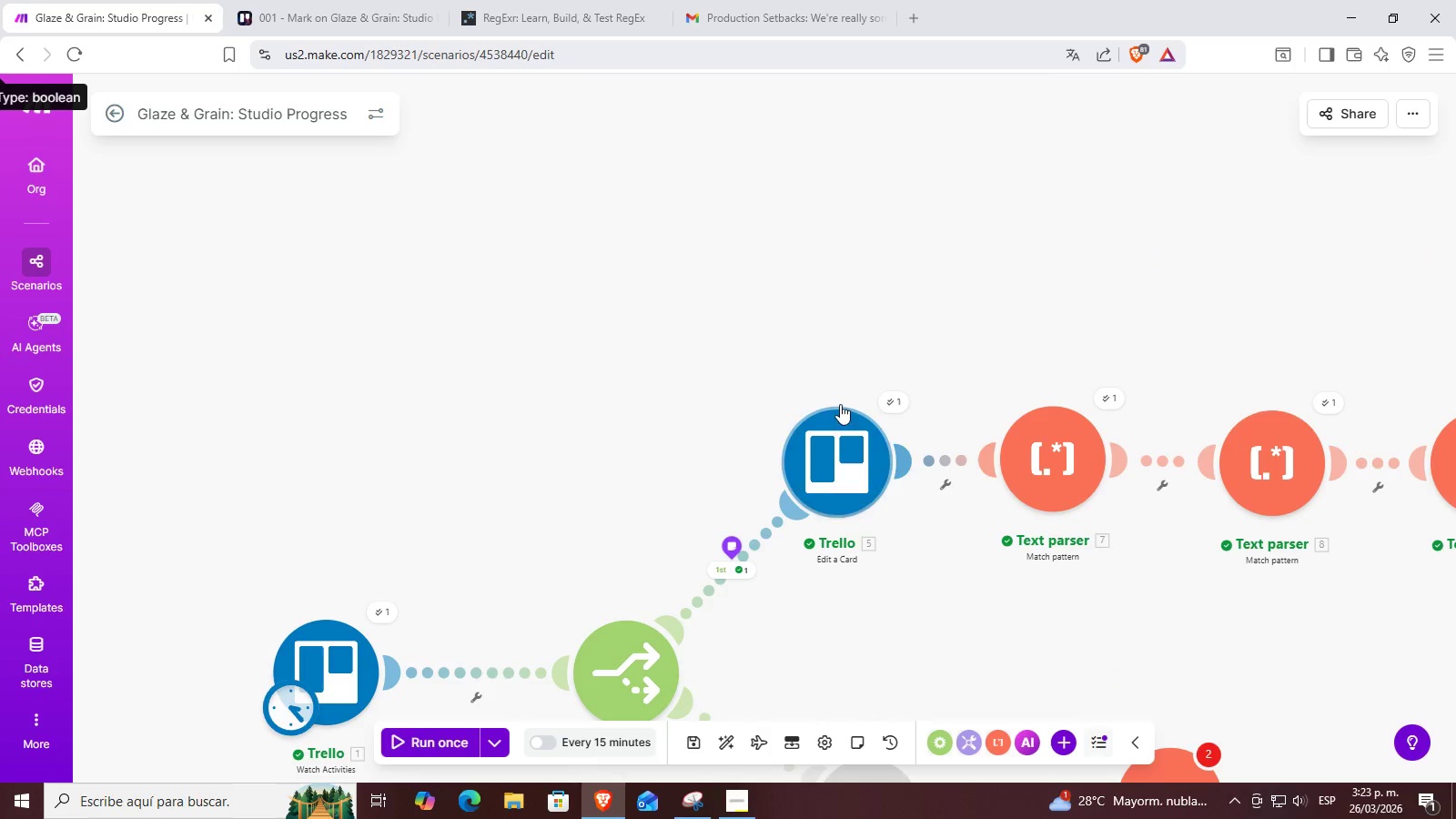 
right_click([832, 450])
 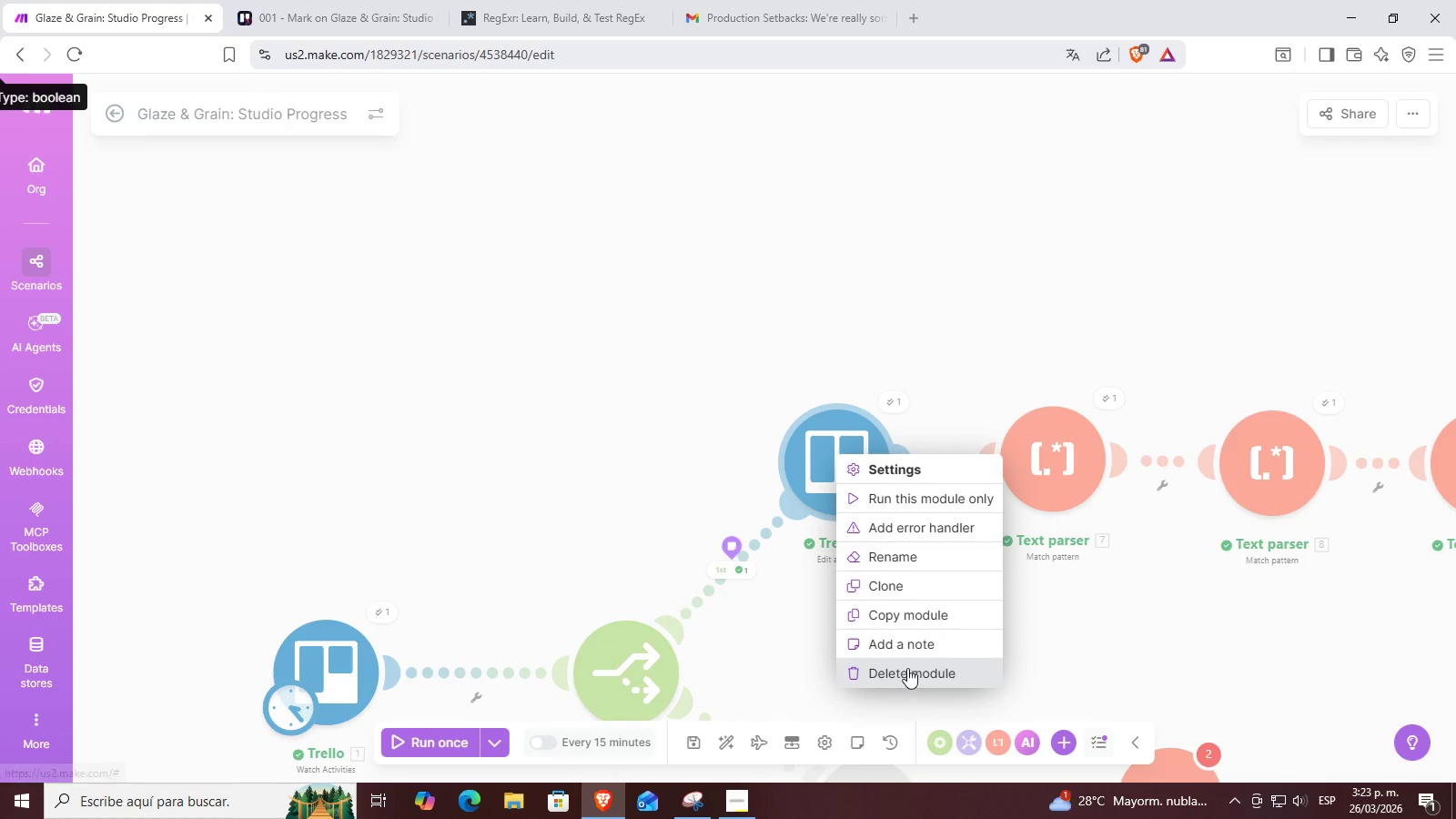 
left_click([908, 643])
 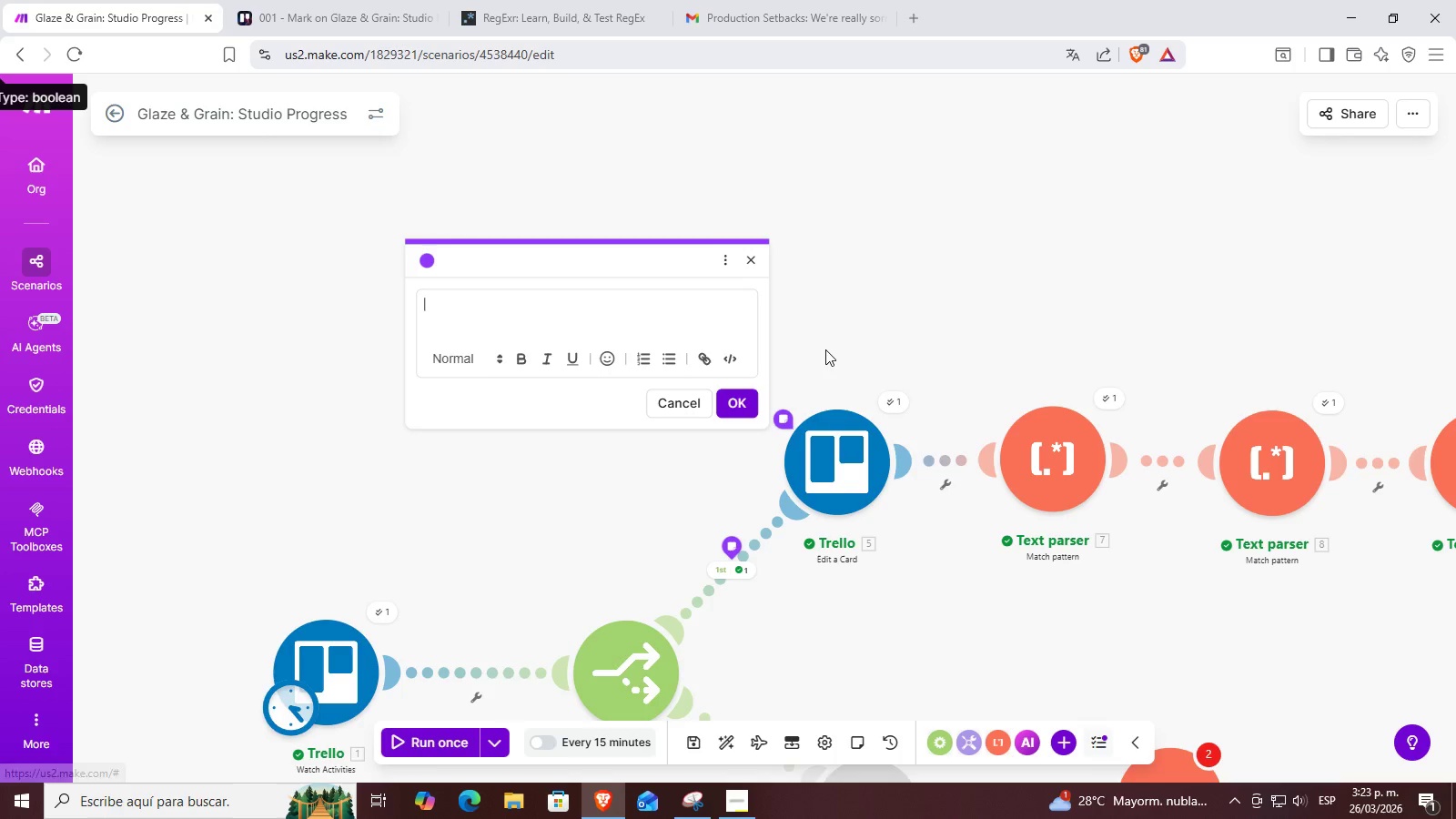 
type(Add the tag)
key(Backspace)
key(Backspace)
key(Backspace)
type(@priority@ tag and moves the card to the )